 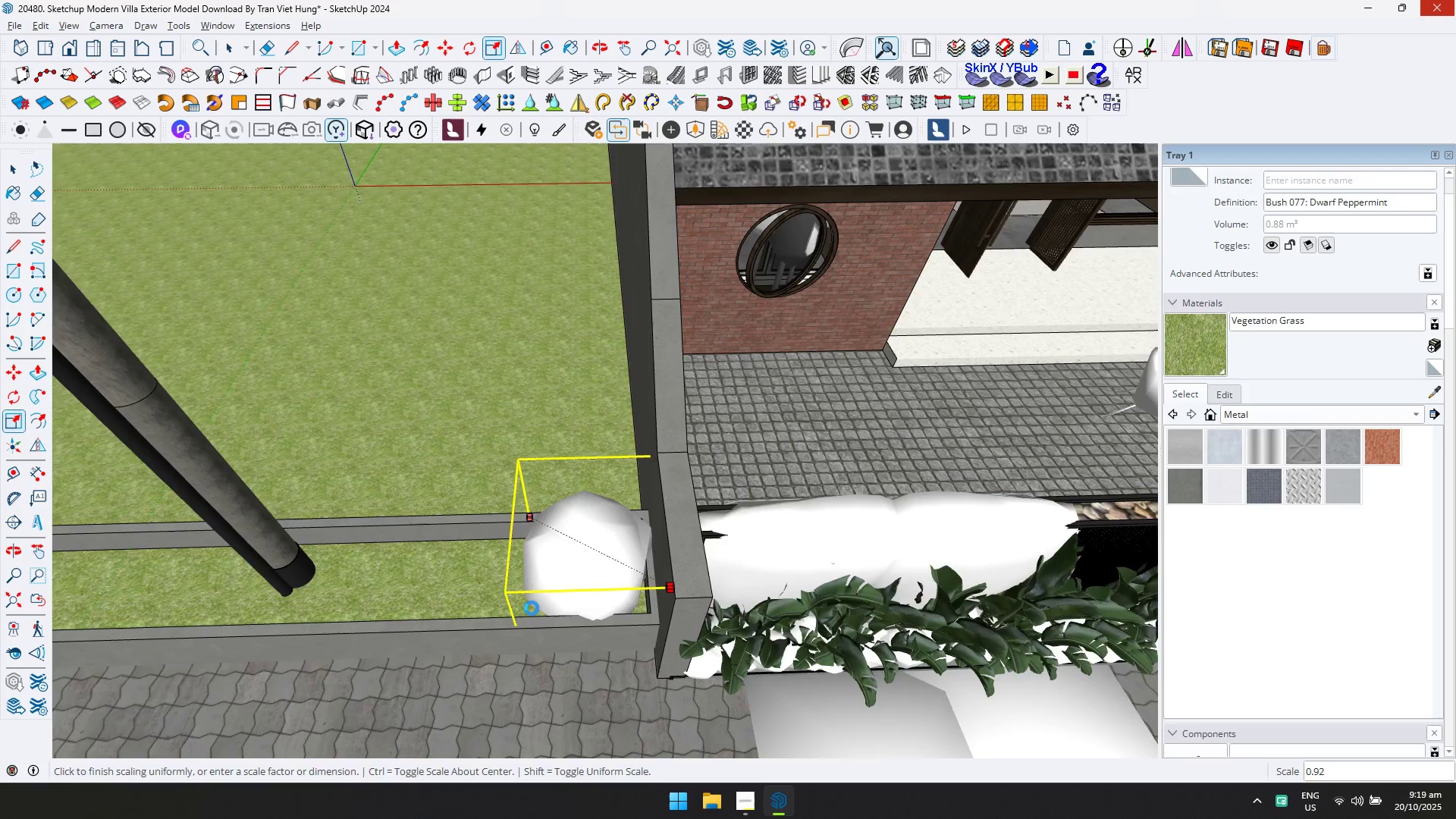 
left_click([608, 406])
 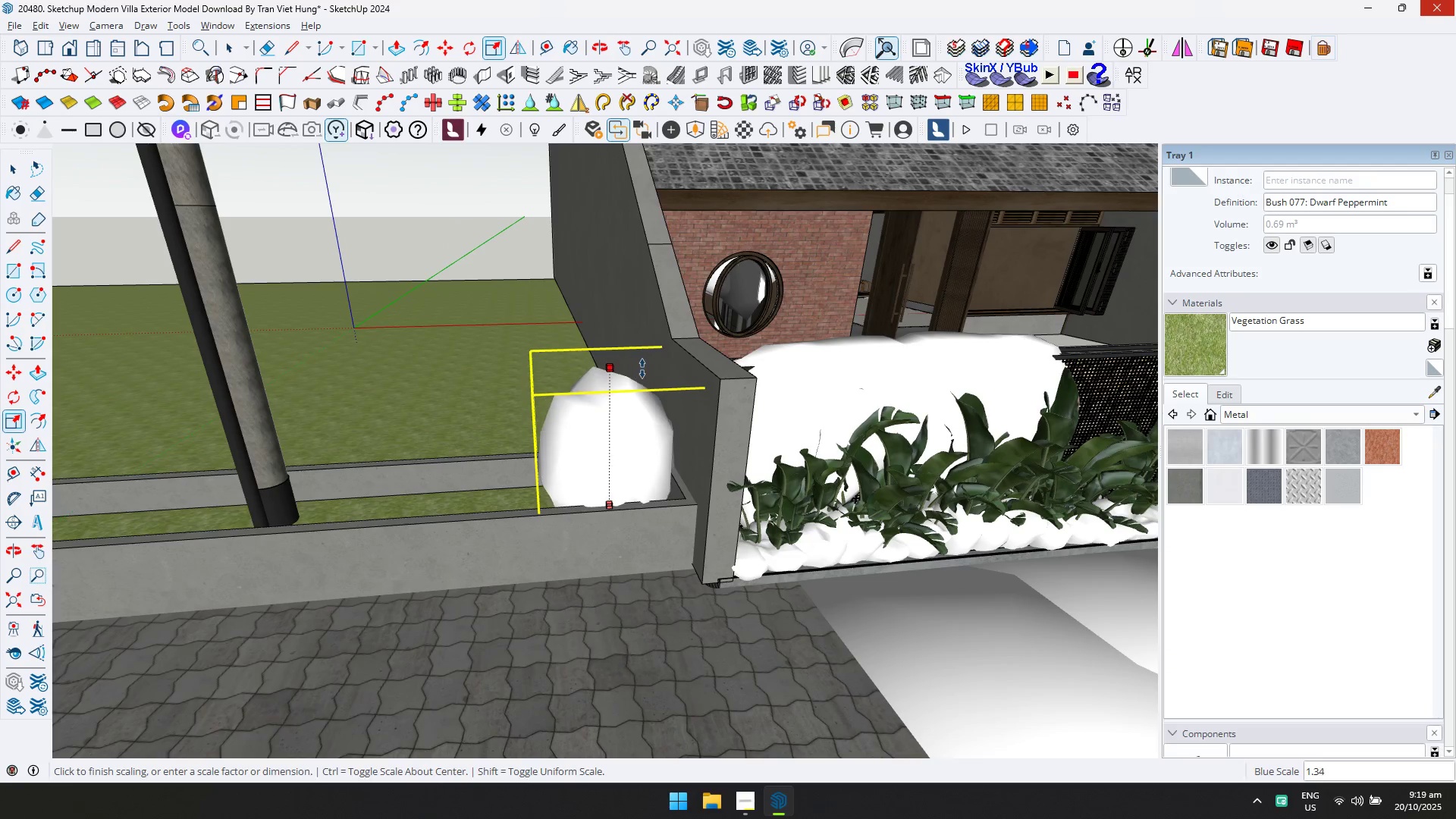 
left_click([643, 368])
 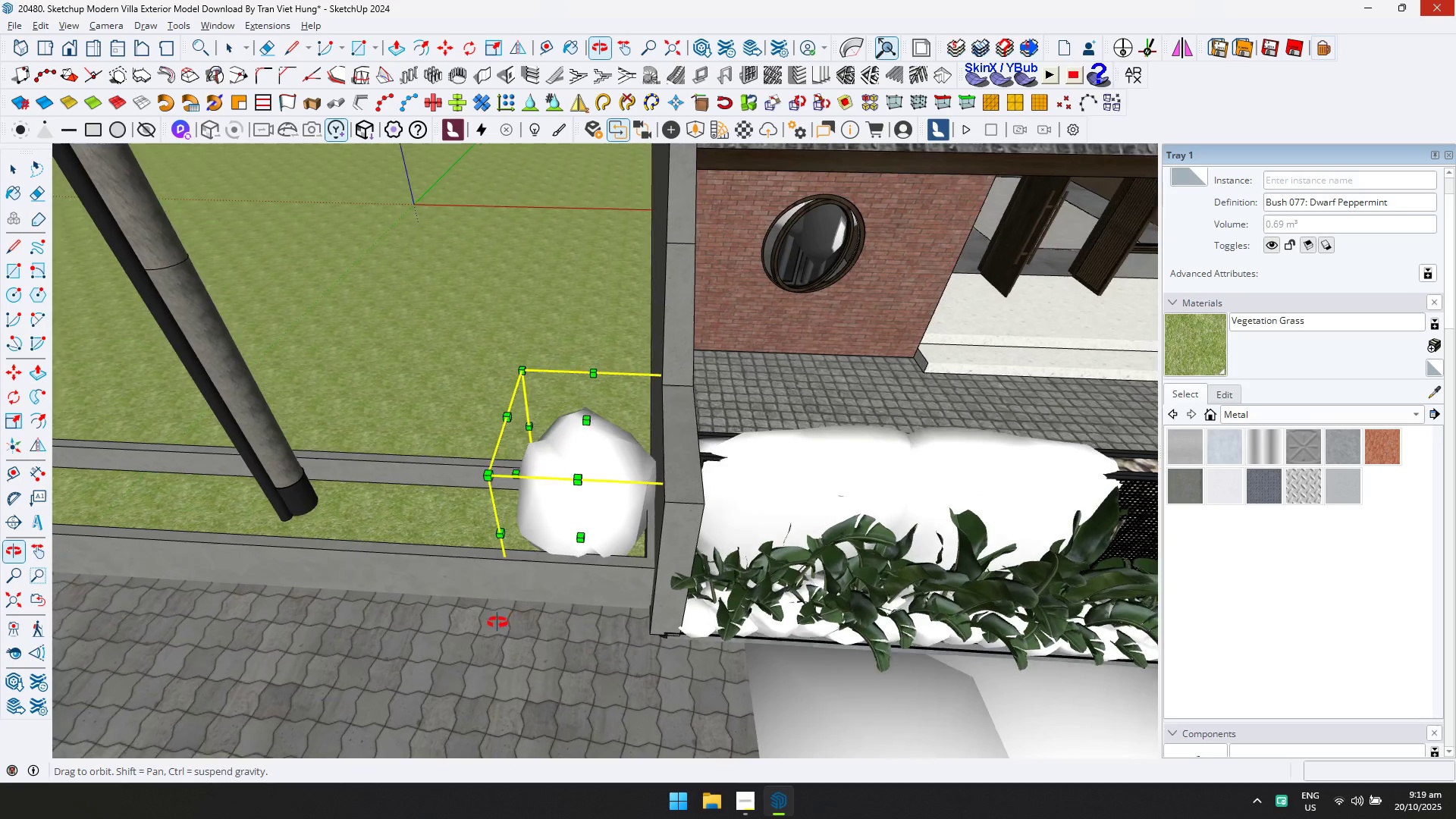 
scroll: coordinate [448, 596], scroll_direction: down, amount: 6.0
 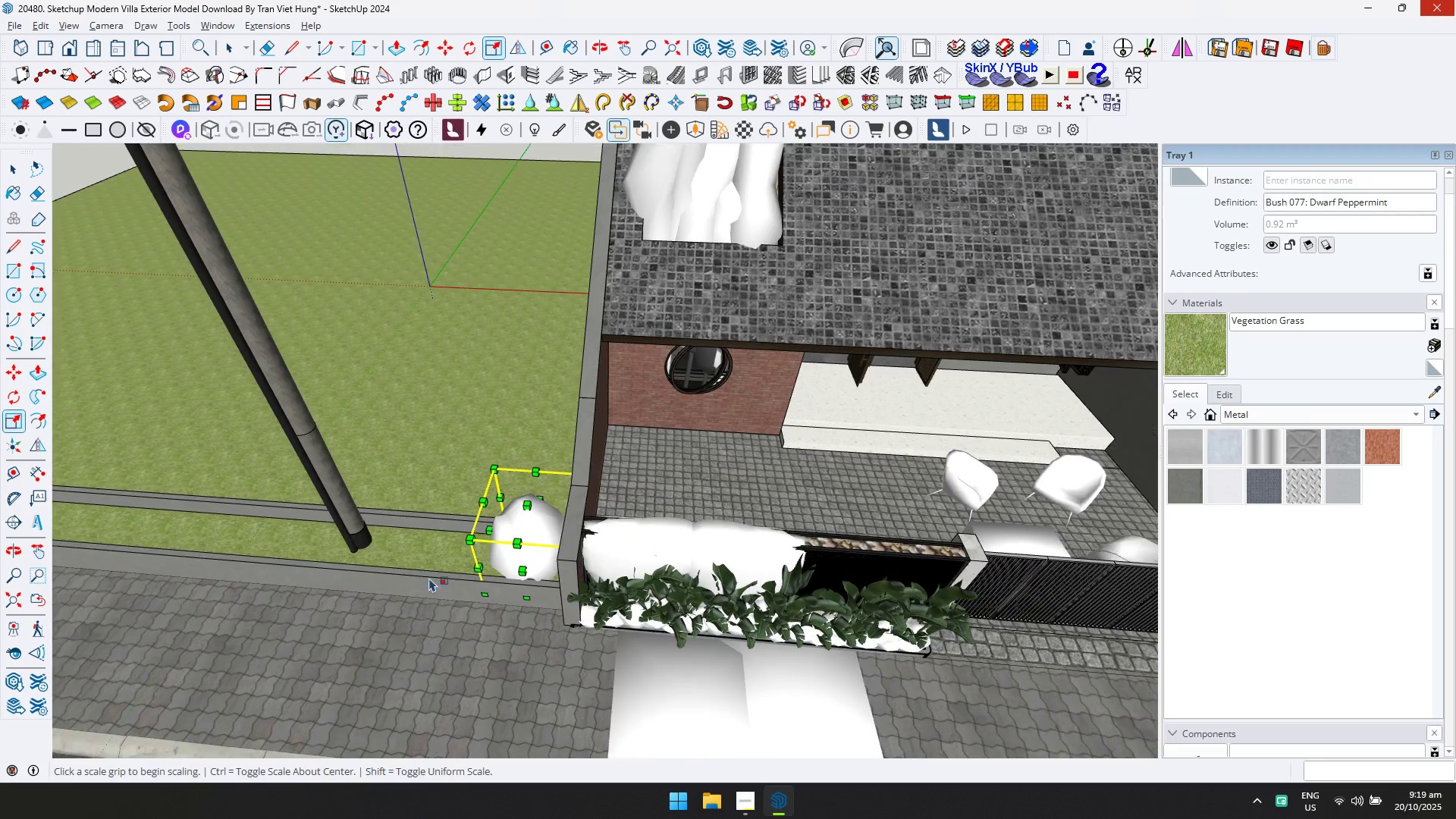 
key(Shift+ShiftLeft)
 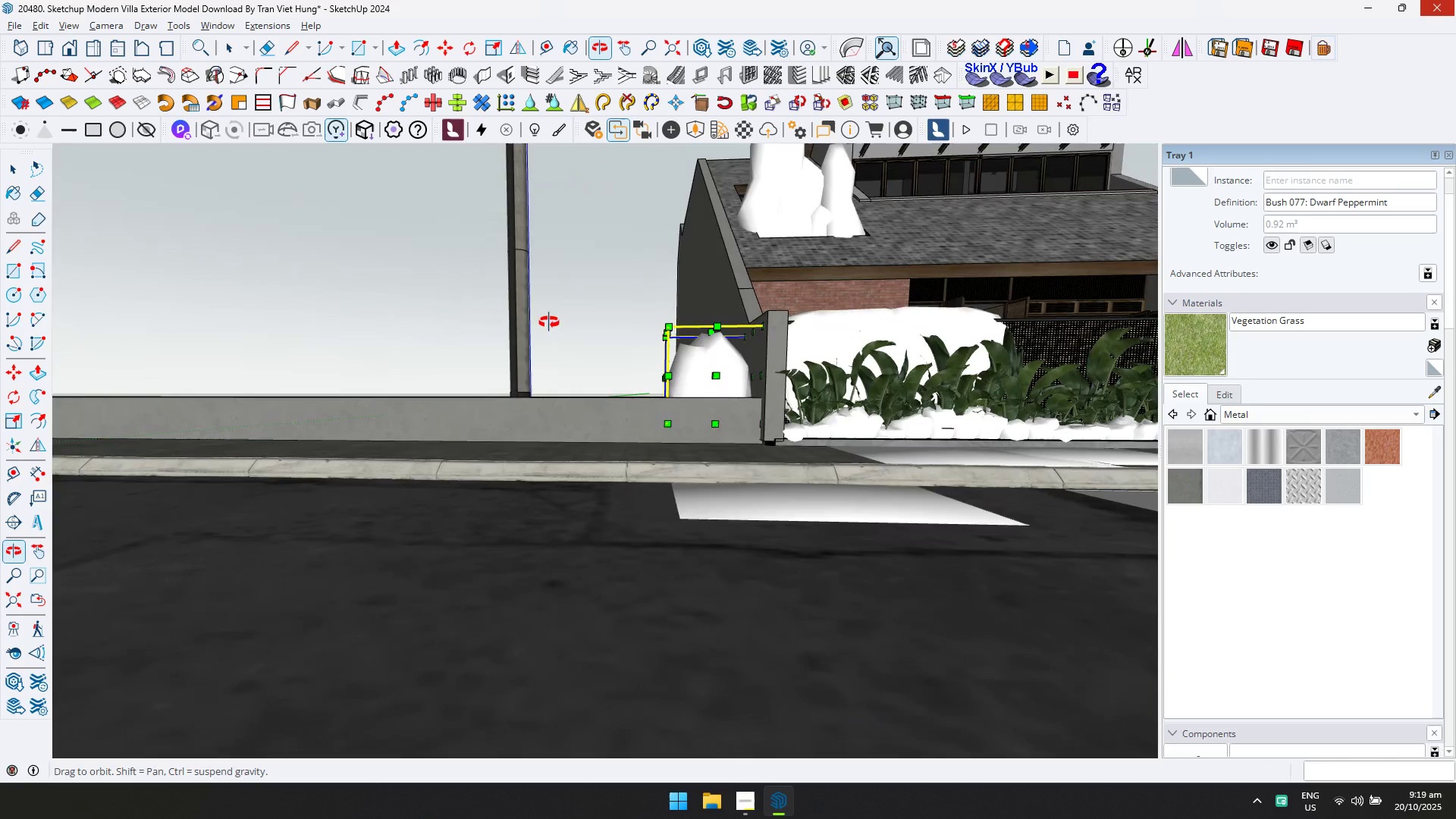 
key(Shift+ShiftLeft)
 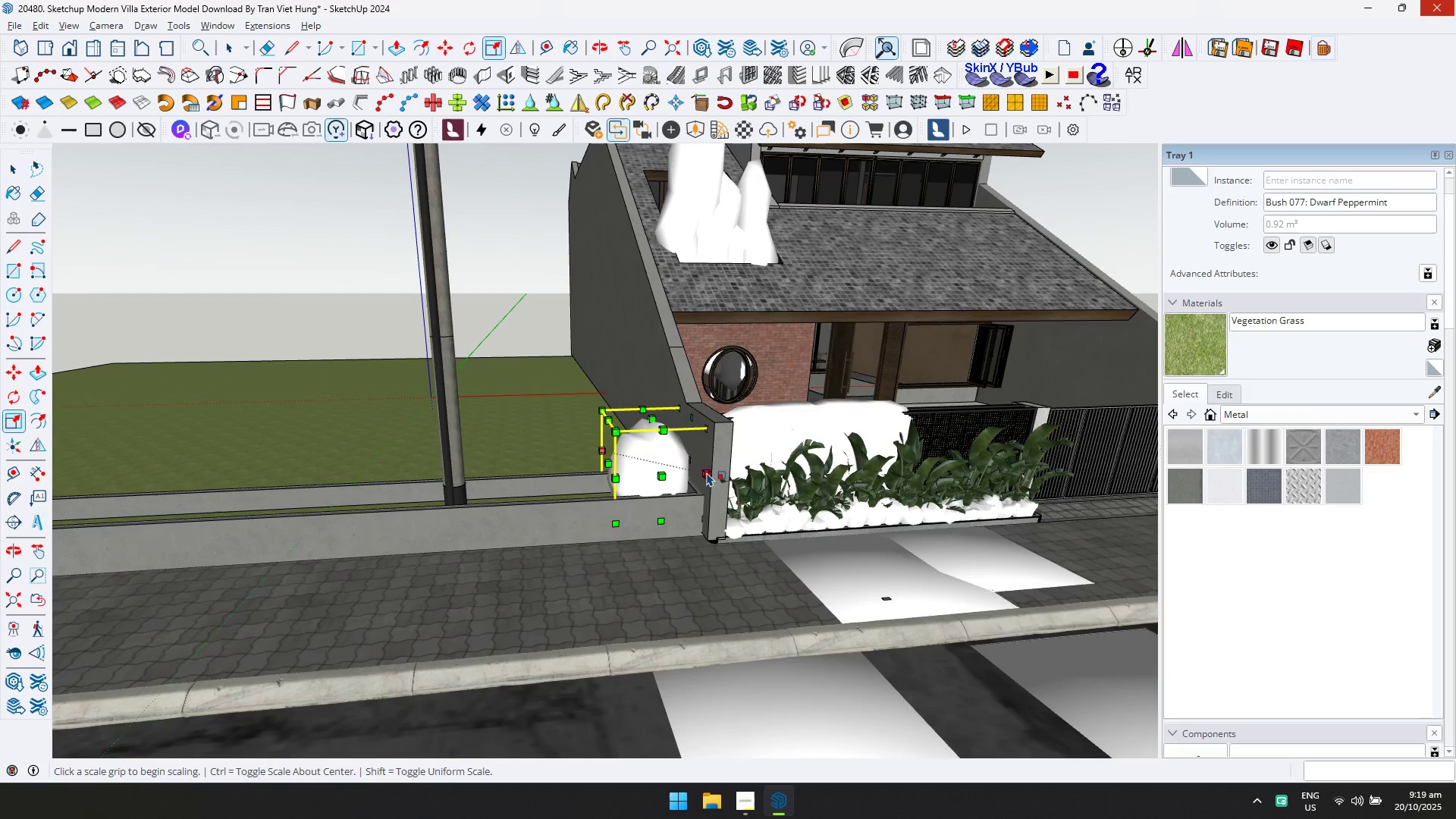 
left_click([691, 462])
 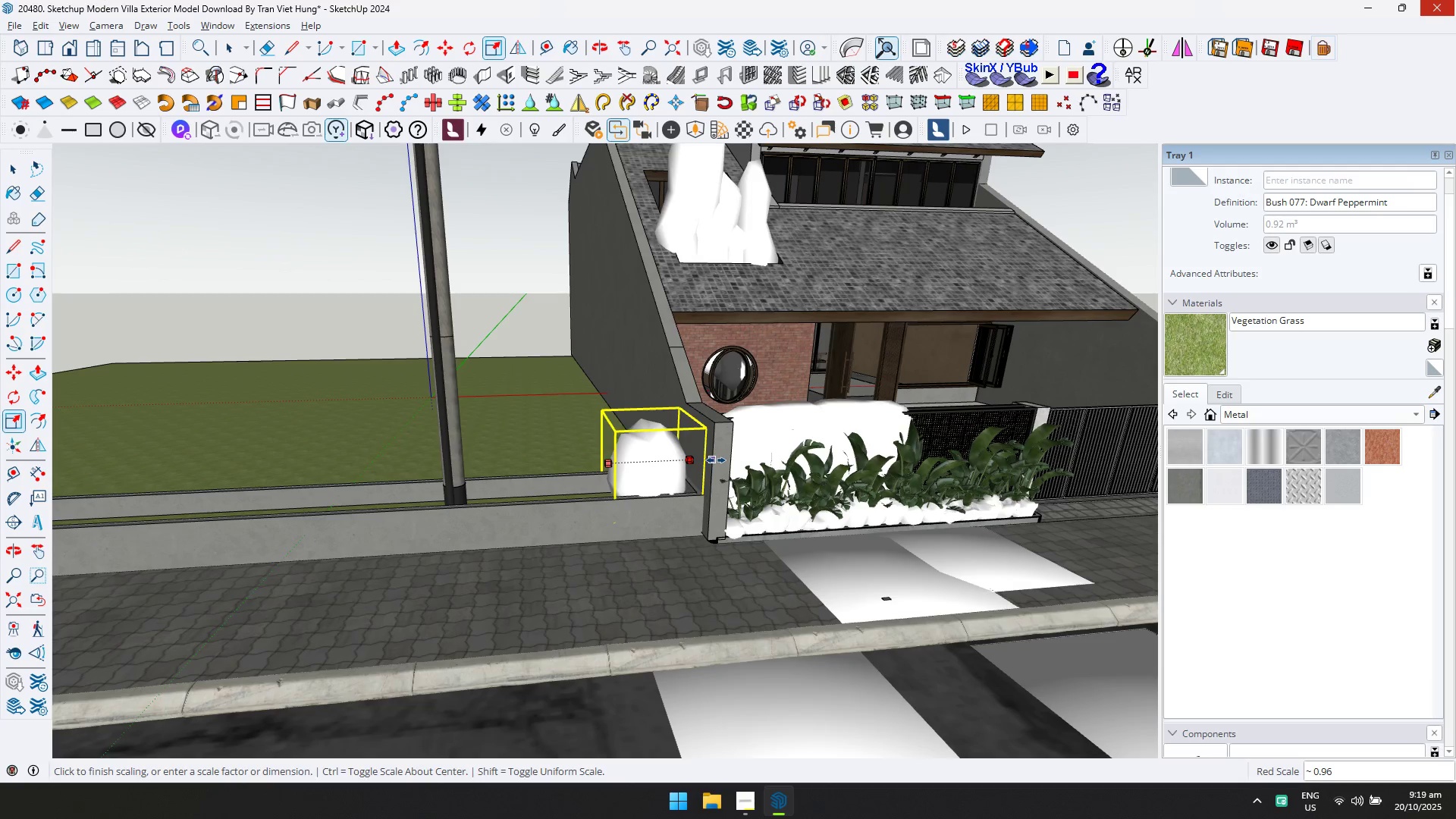 
left_click([712, 482])
 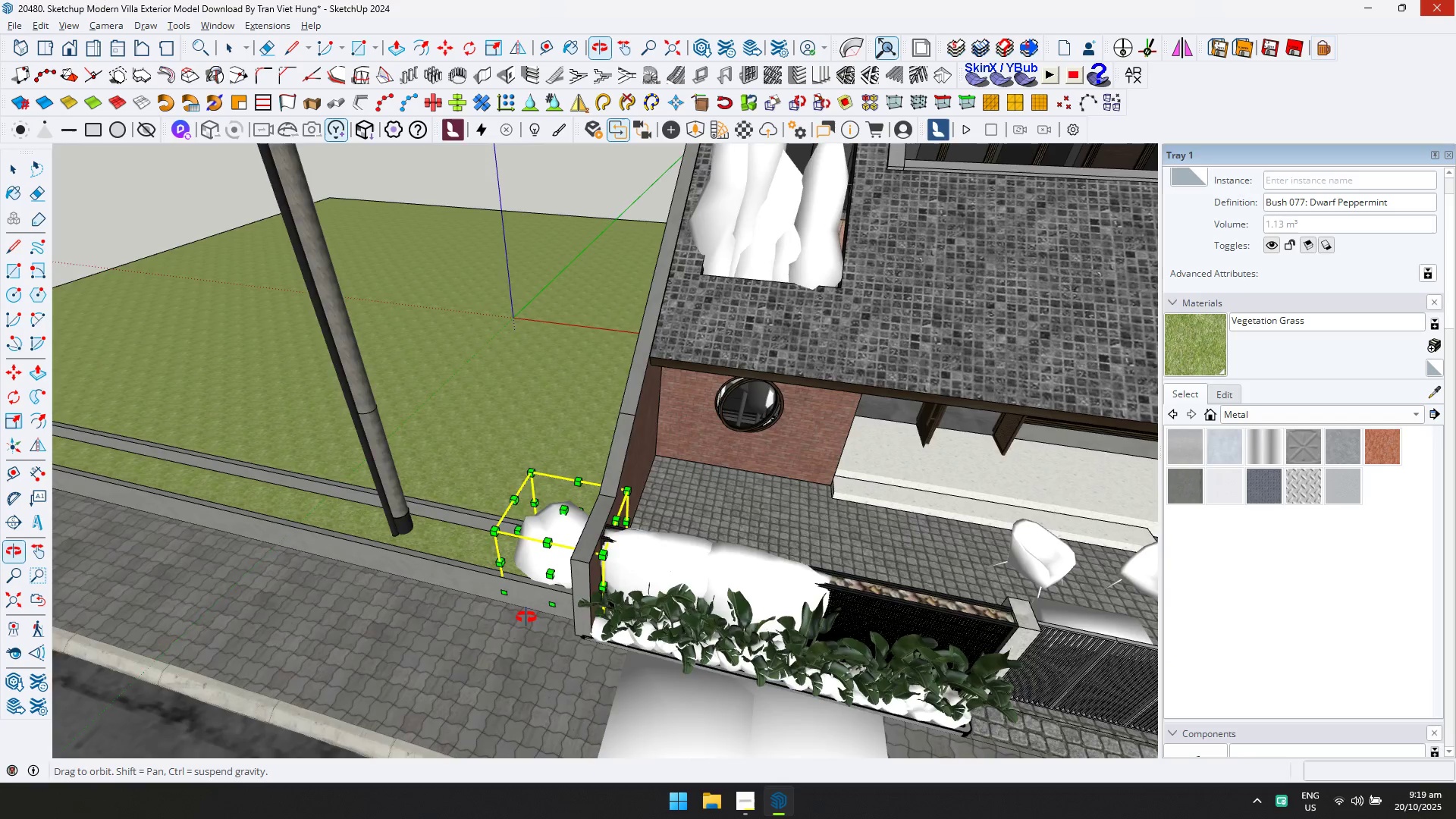 
key(Alt+AltLeft)
 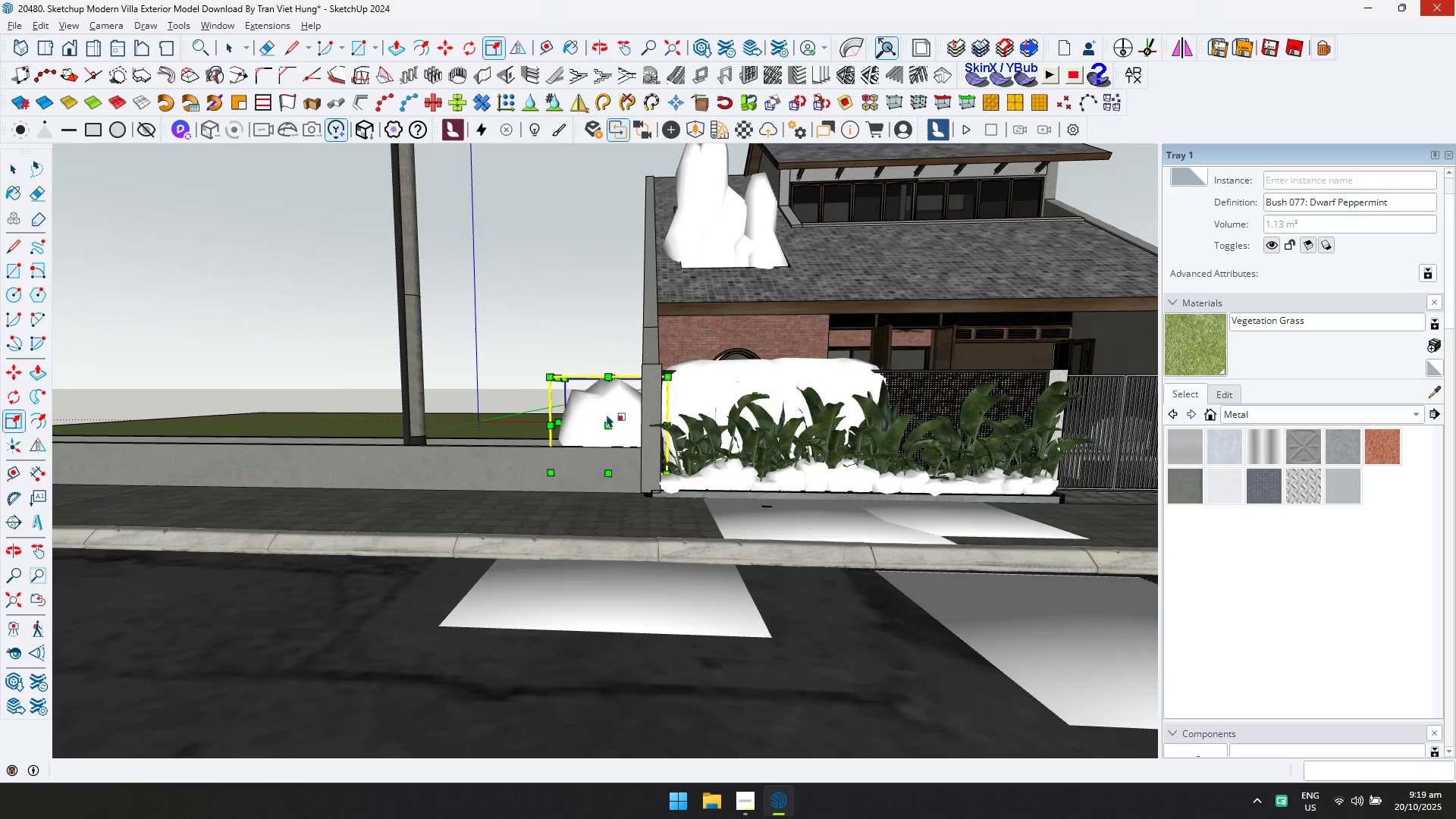 
key(Alt+Tab)